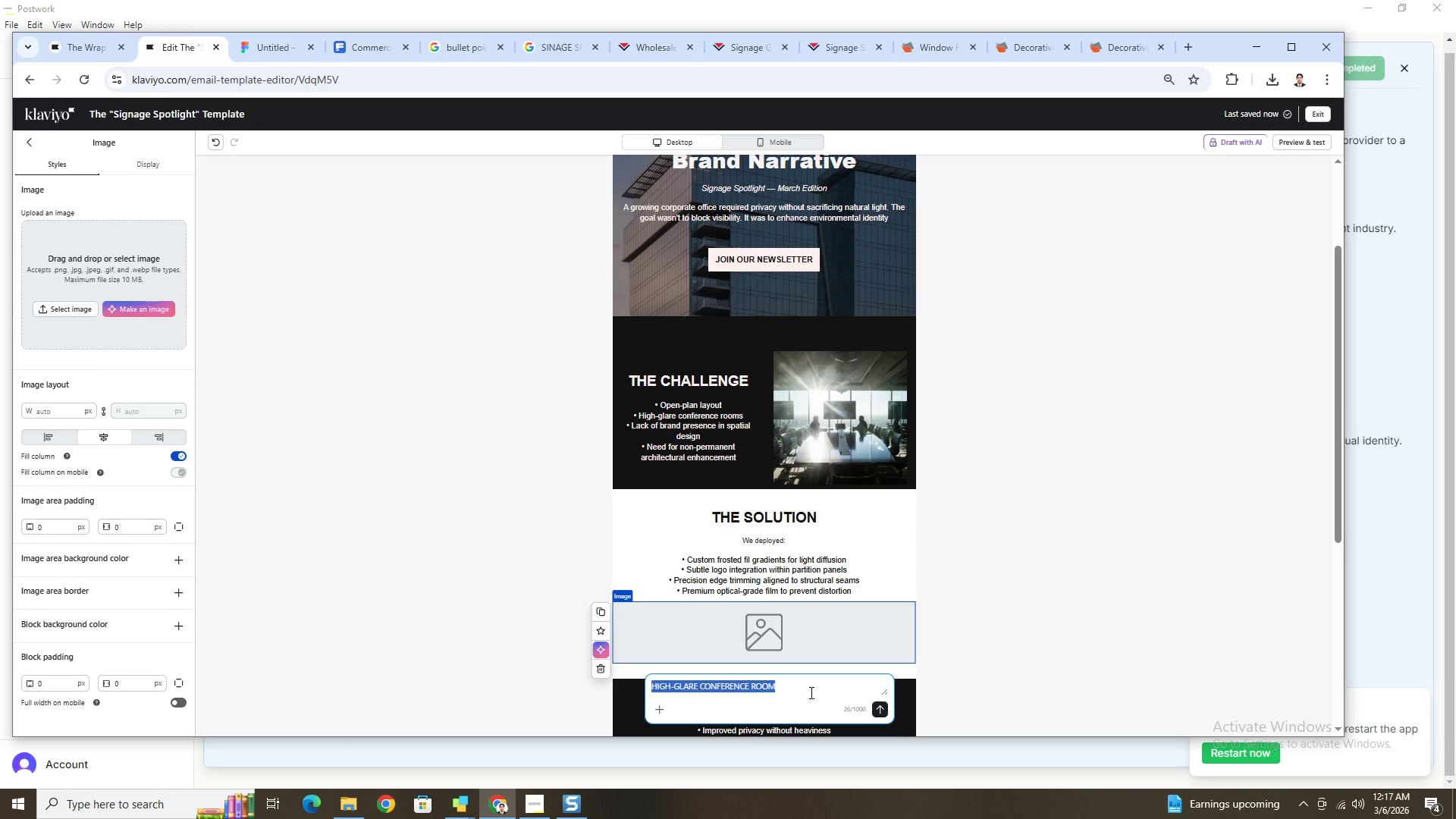 
wait(8.19)
 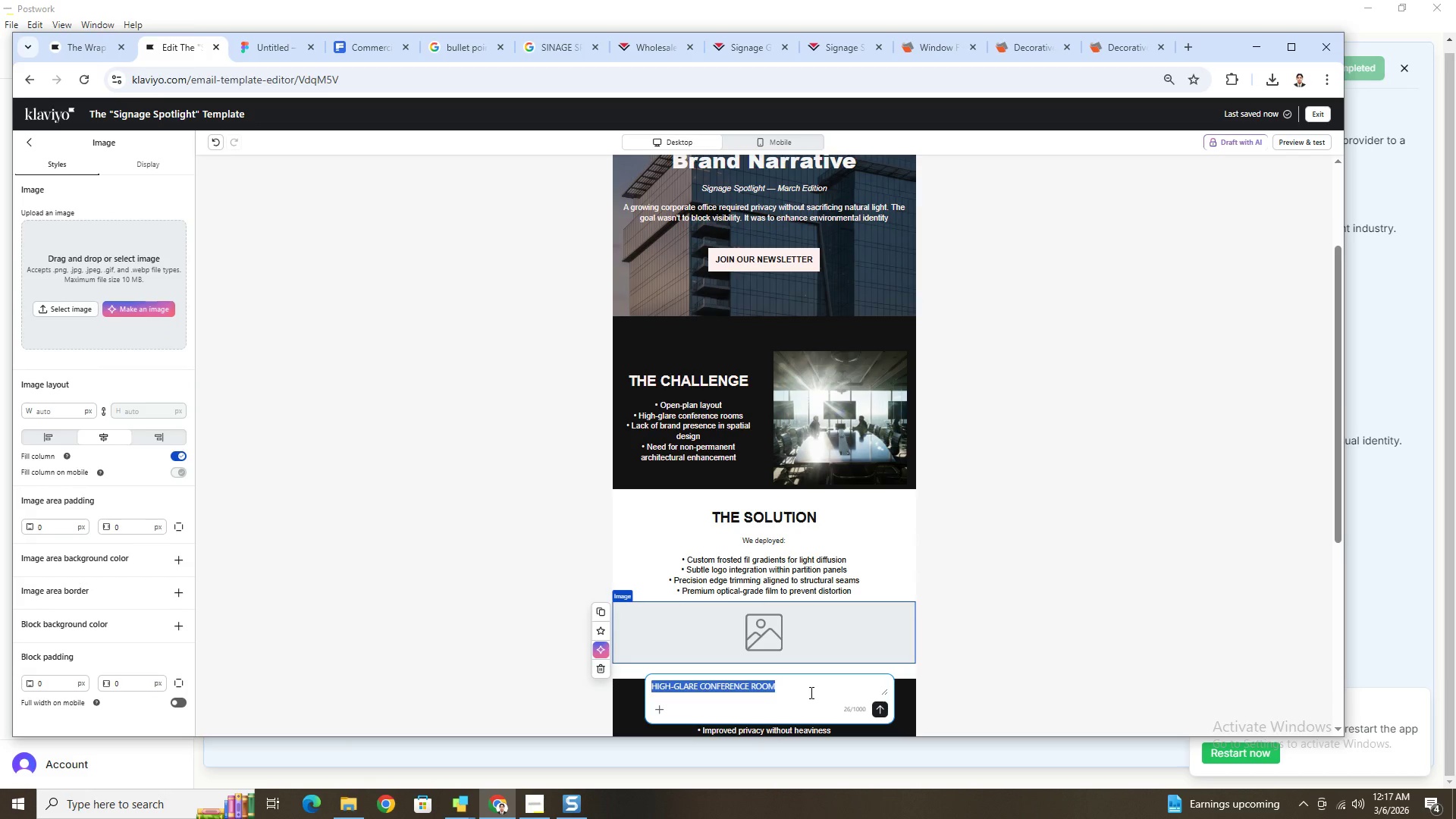 
key(Backspace)
type(CUSTOM Fcusttom frosted fill)
 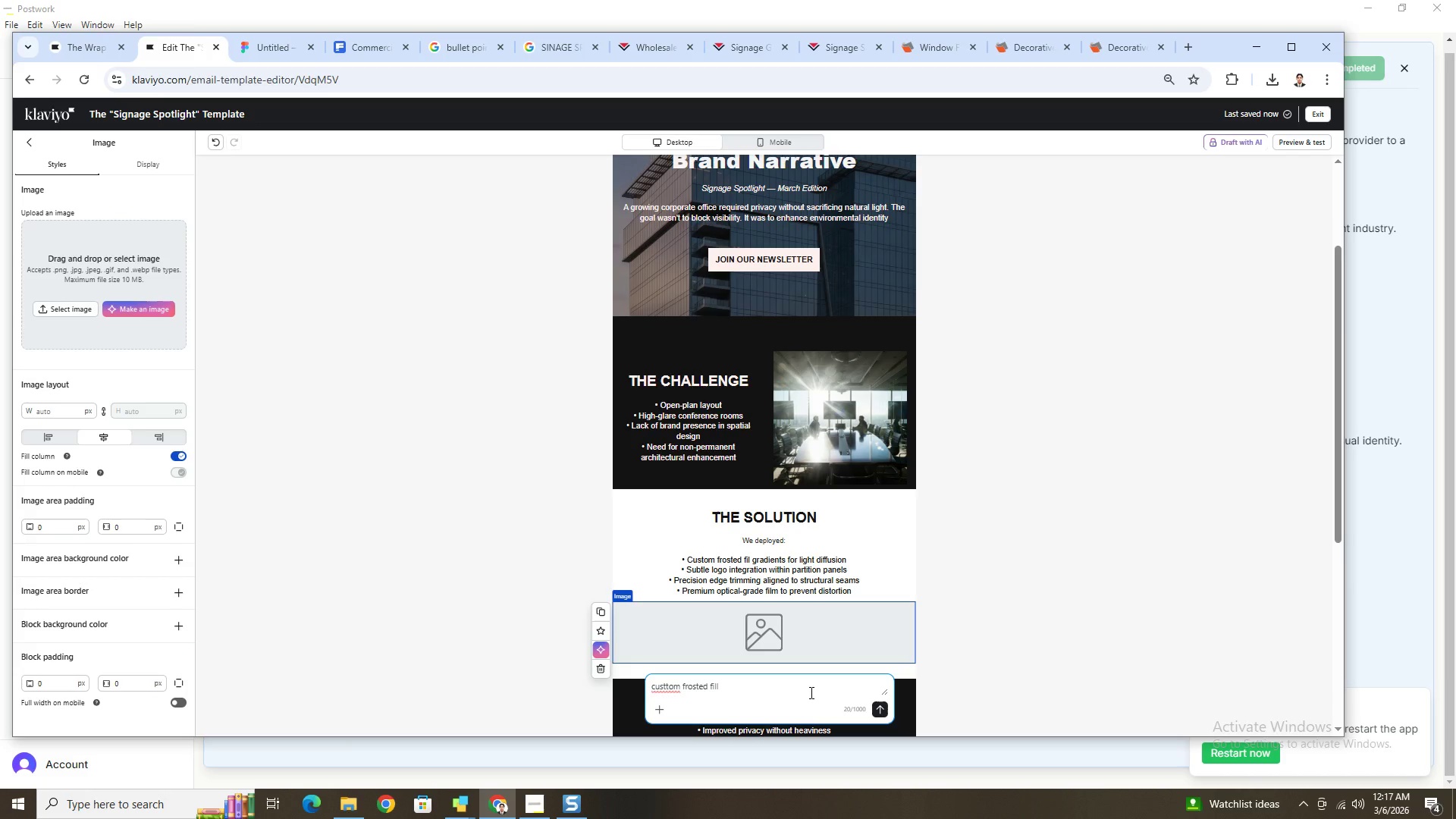 
wait(6.69)
 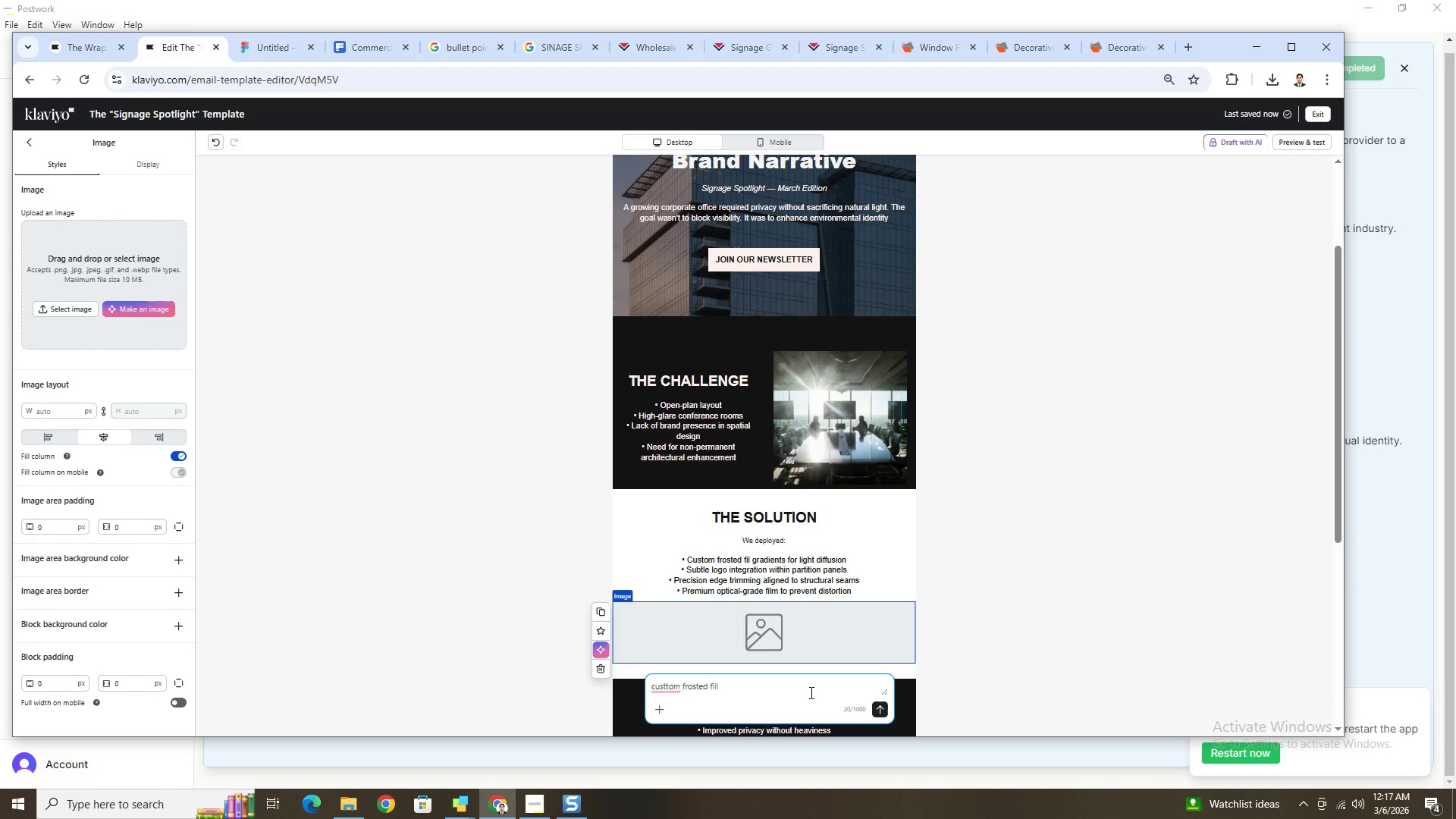 
key(Backspace)
type(m gradients for light diff)
key(Backspace)
type(ssuin)
key(Backspace)
key(Backspace)
key(Backspace)
key(Backspace)
key(Backspace)
type(fussion)
key(Backspace)
key(Backspace)
key(Backspace)
key(Backspace)
type(ion)
 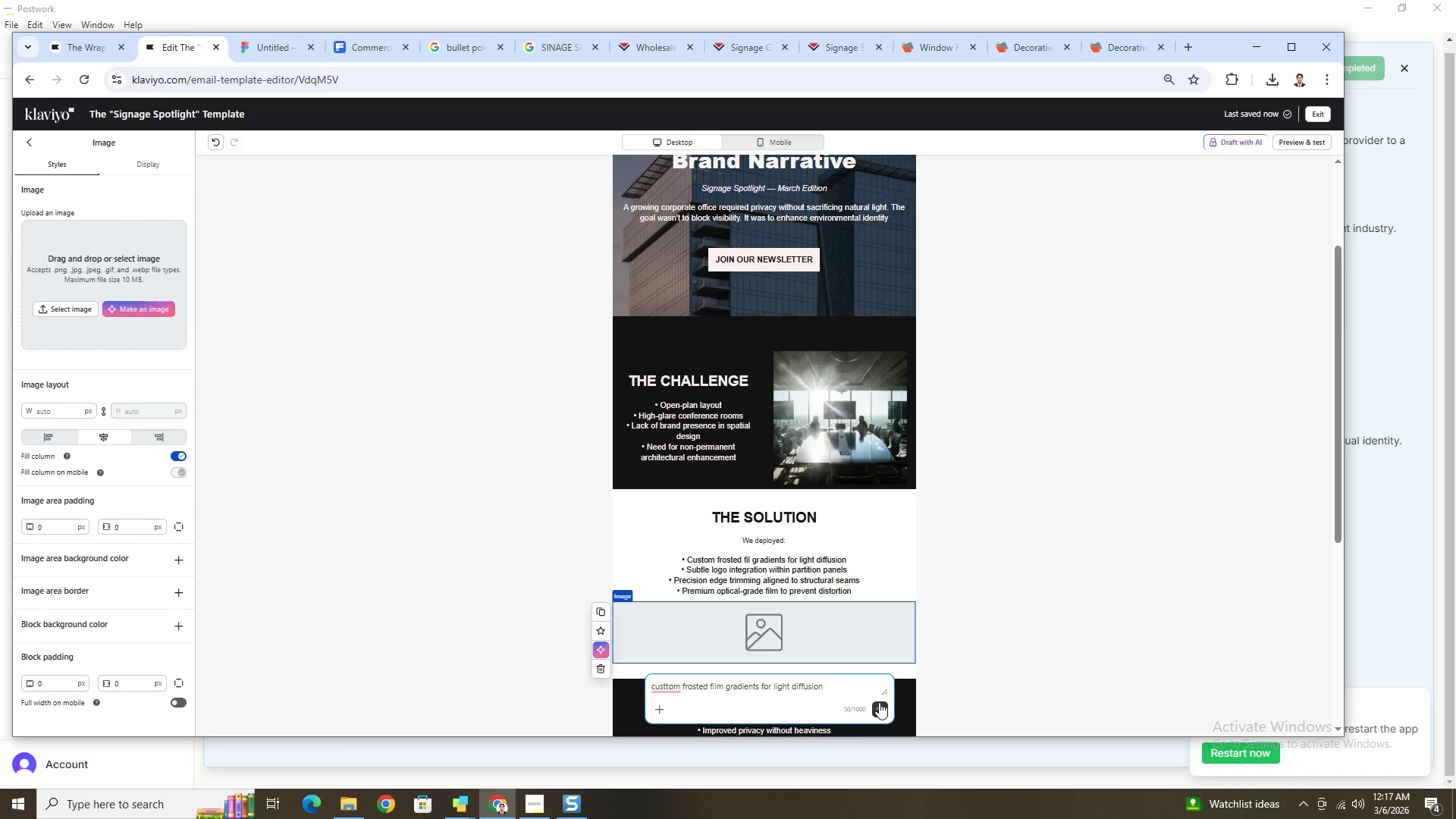 
left_click([877, 707])
 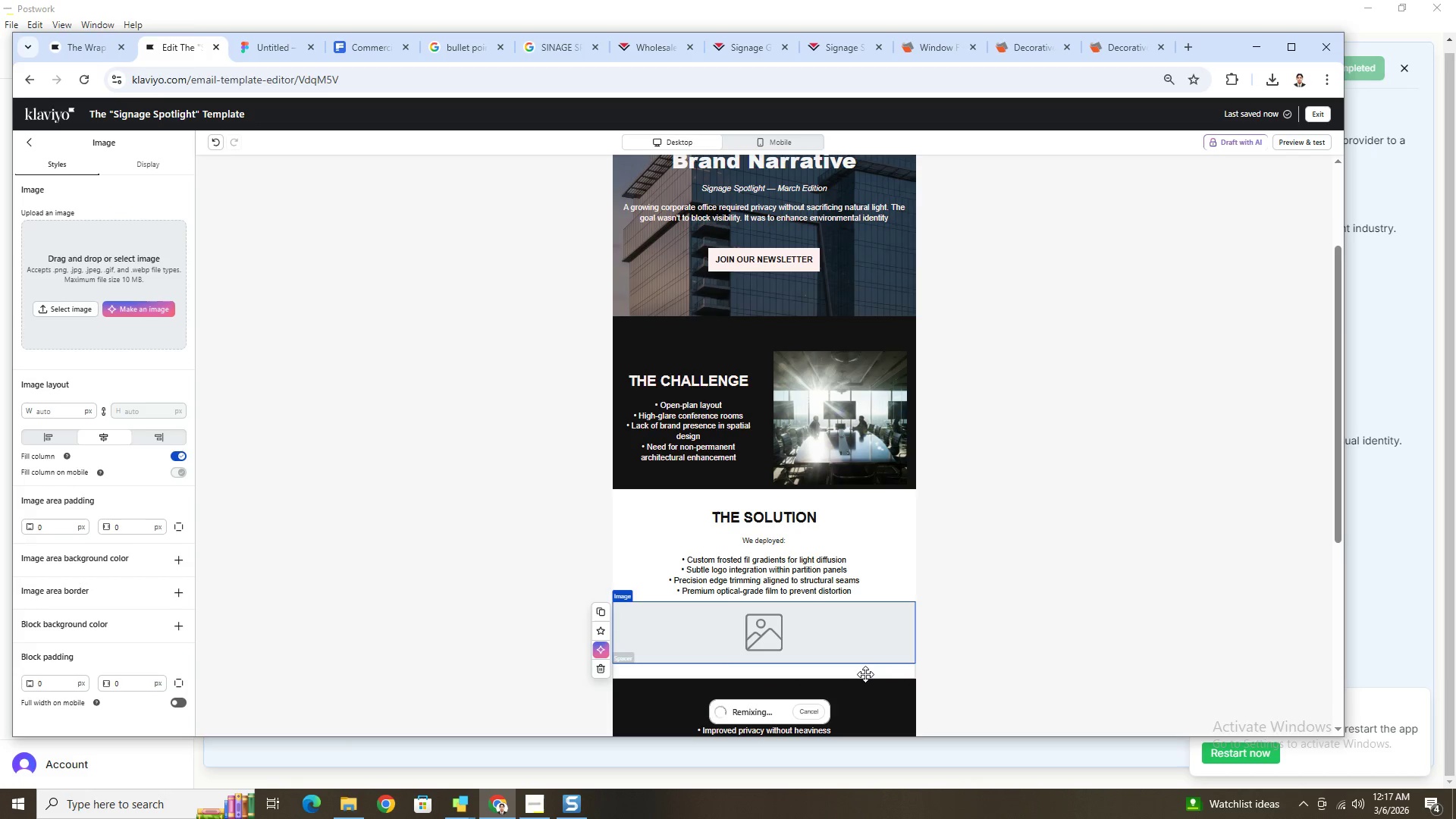 
wait(5.44)
 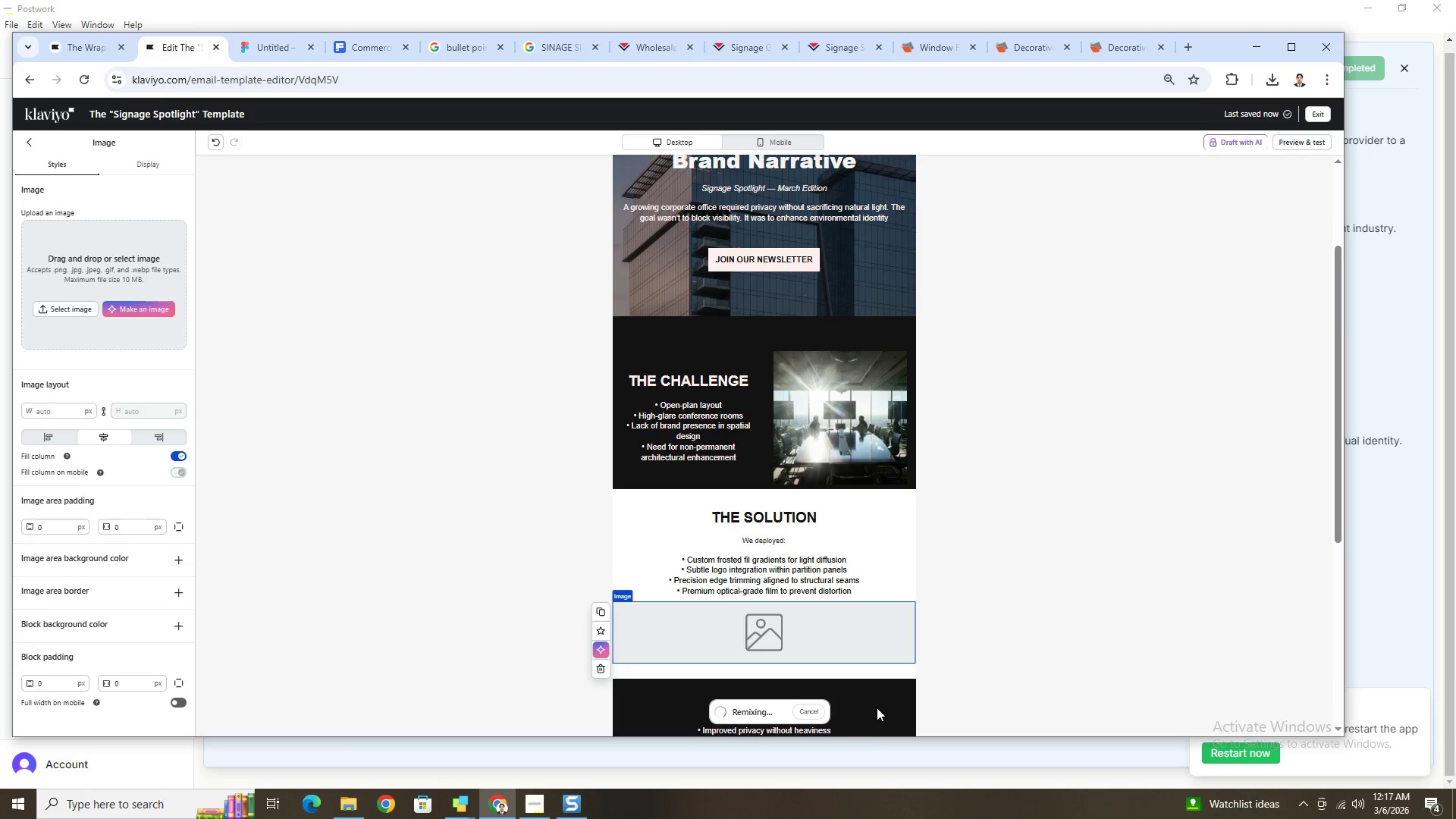 
scroll: coordinate [1106, 542], scroll_direction: up, amount: 3.0
 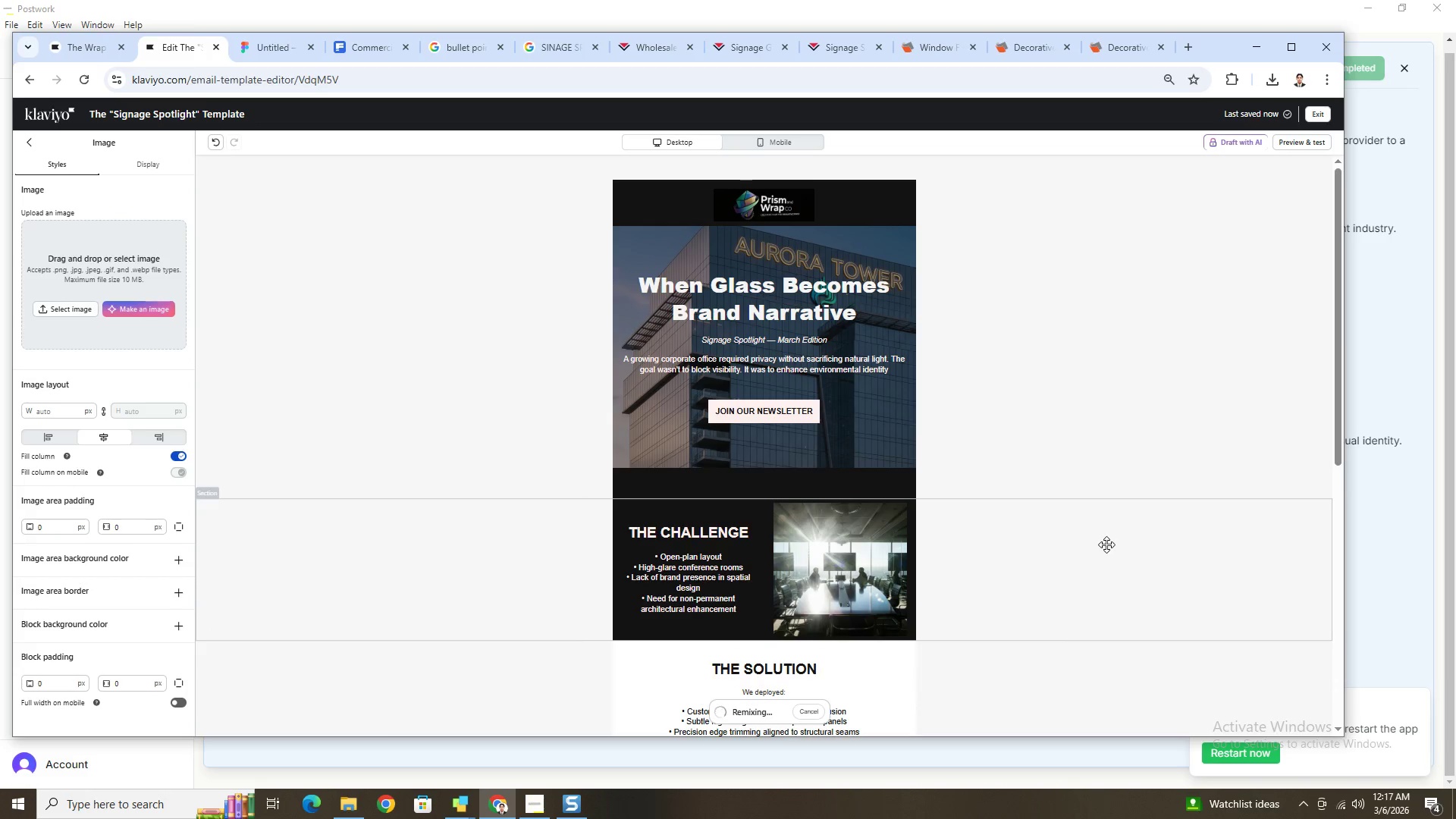 
wait(5.95)
 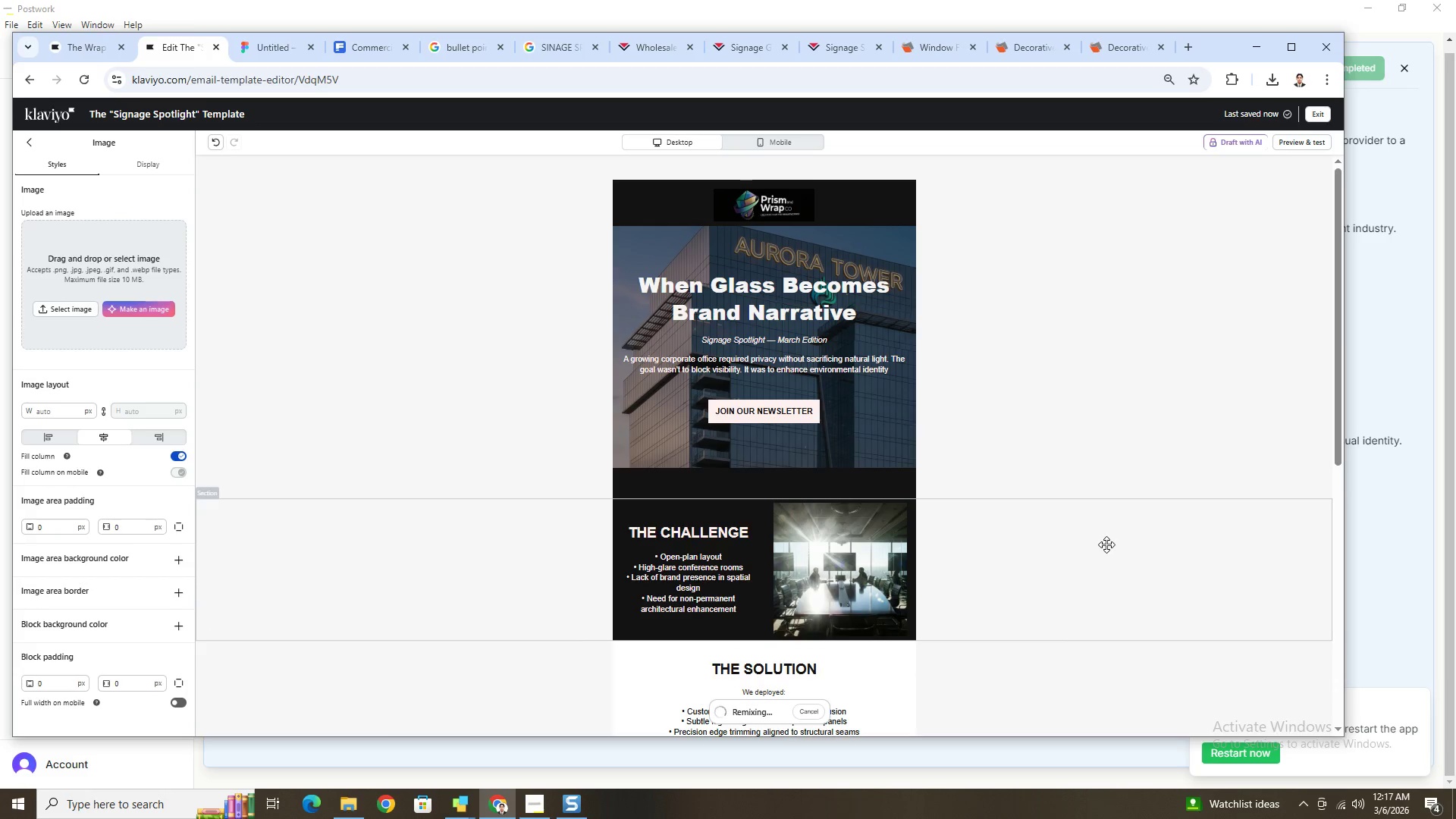 
scroll: coordinate [598, 532], scroll_direction: down, amount: 7.0
 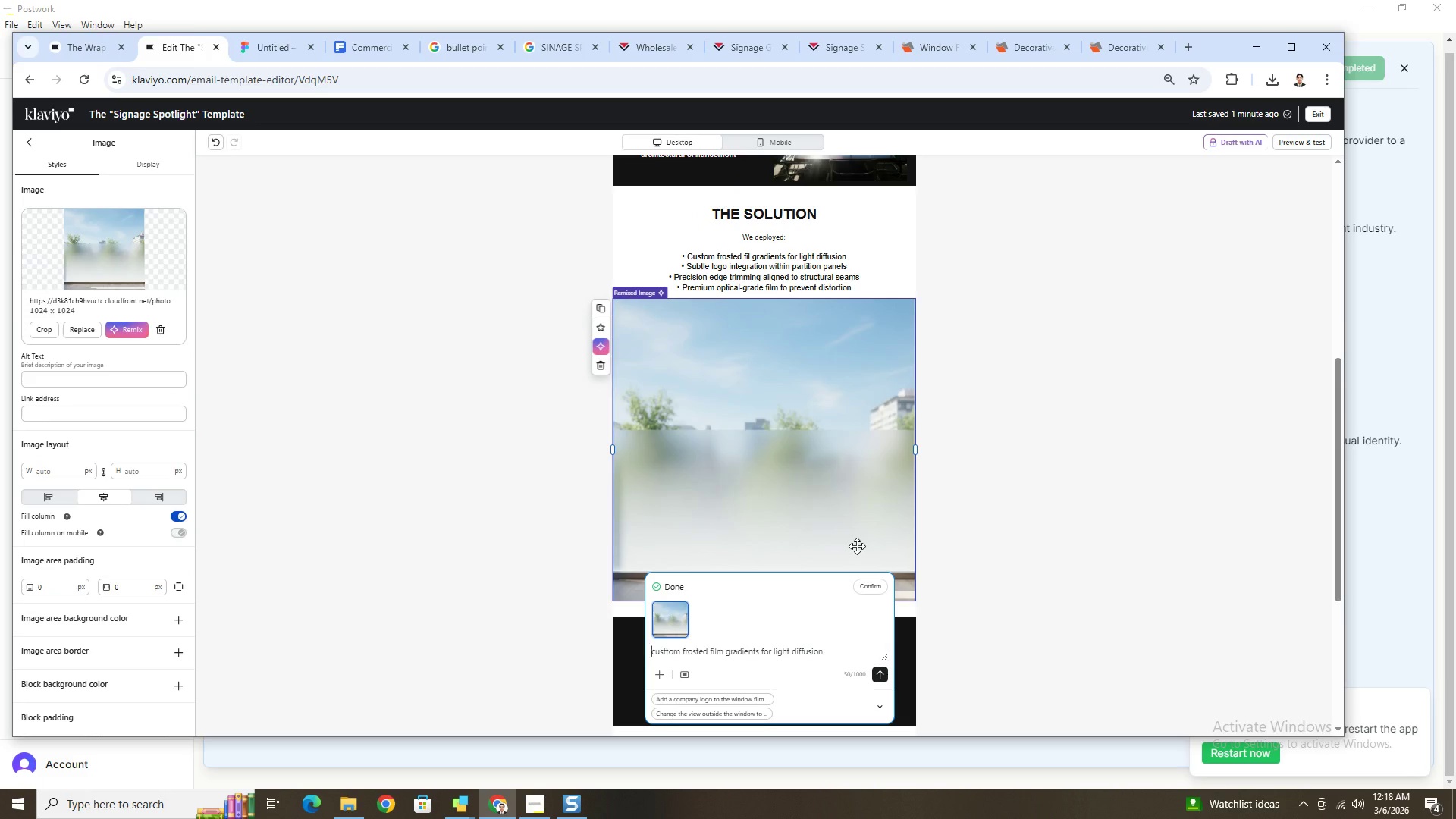 
scroll: coordinate [846, 463], scroll_direction: up, amount: 3.0
 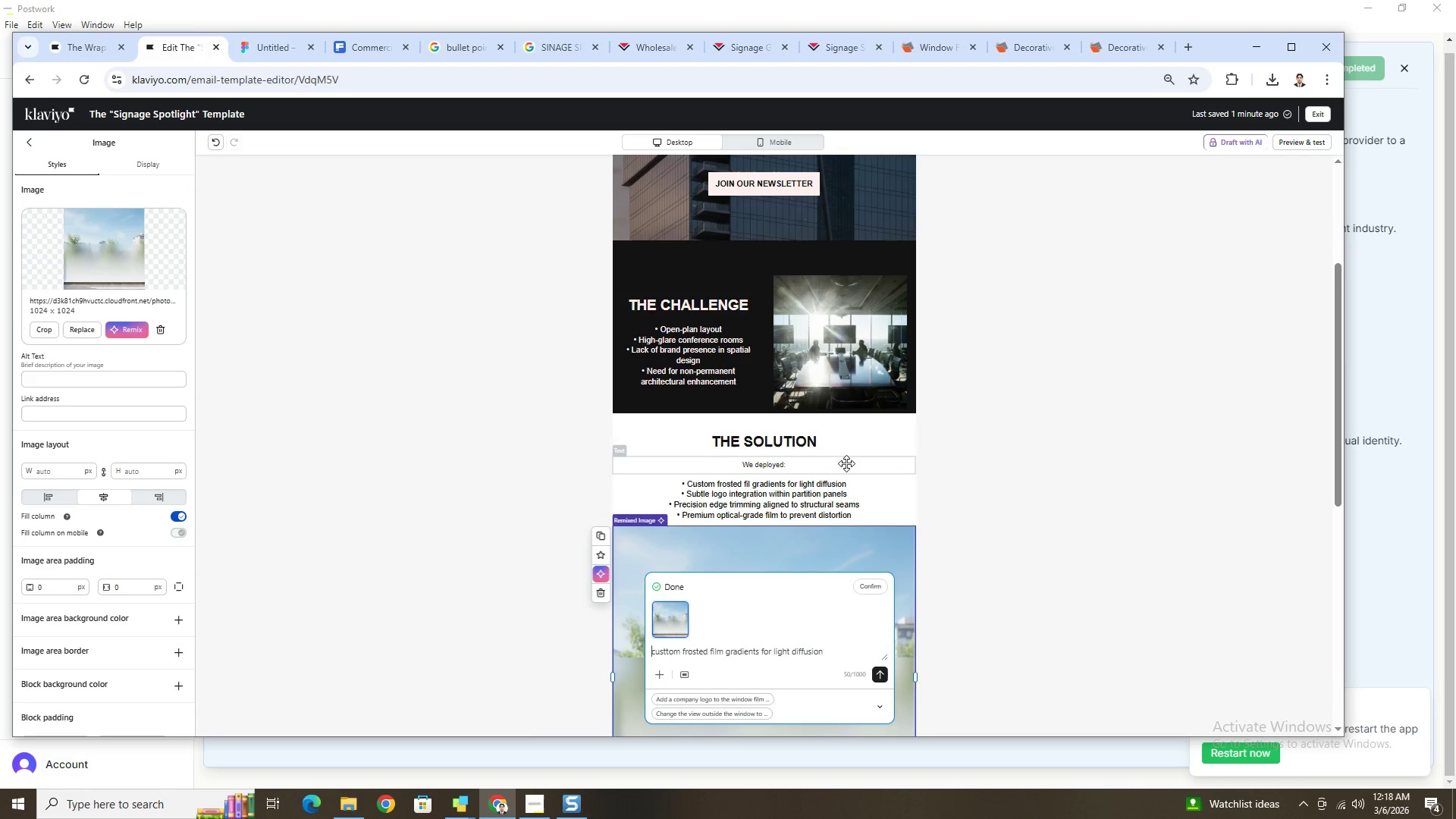 
scroll: coordinate [853, 481], scroll_direction: down, amount: 3.0
 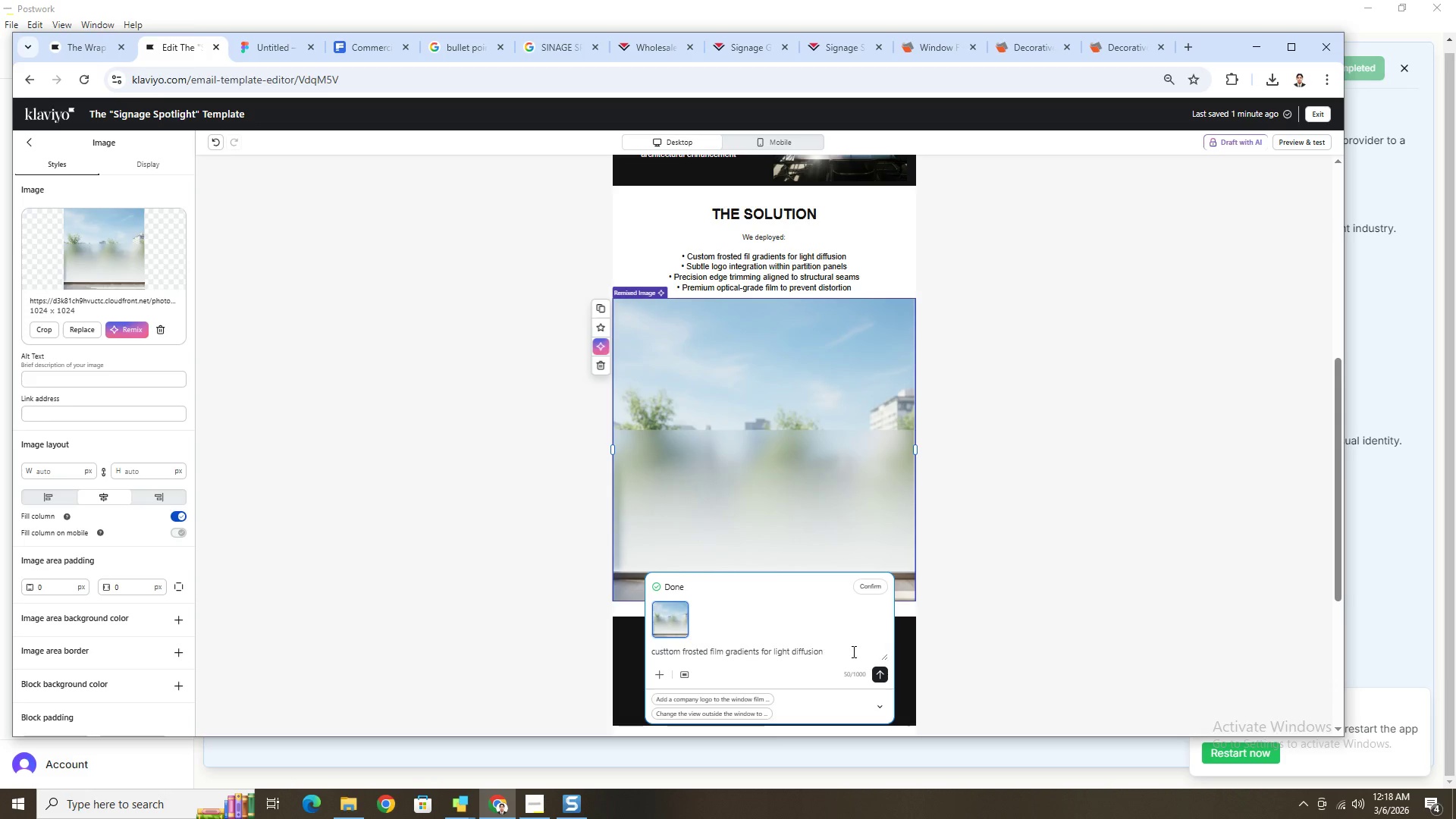 
left_click([667, 654])
 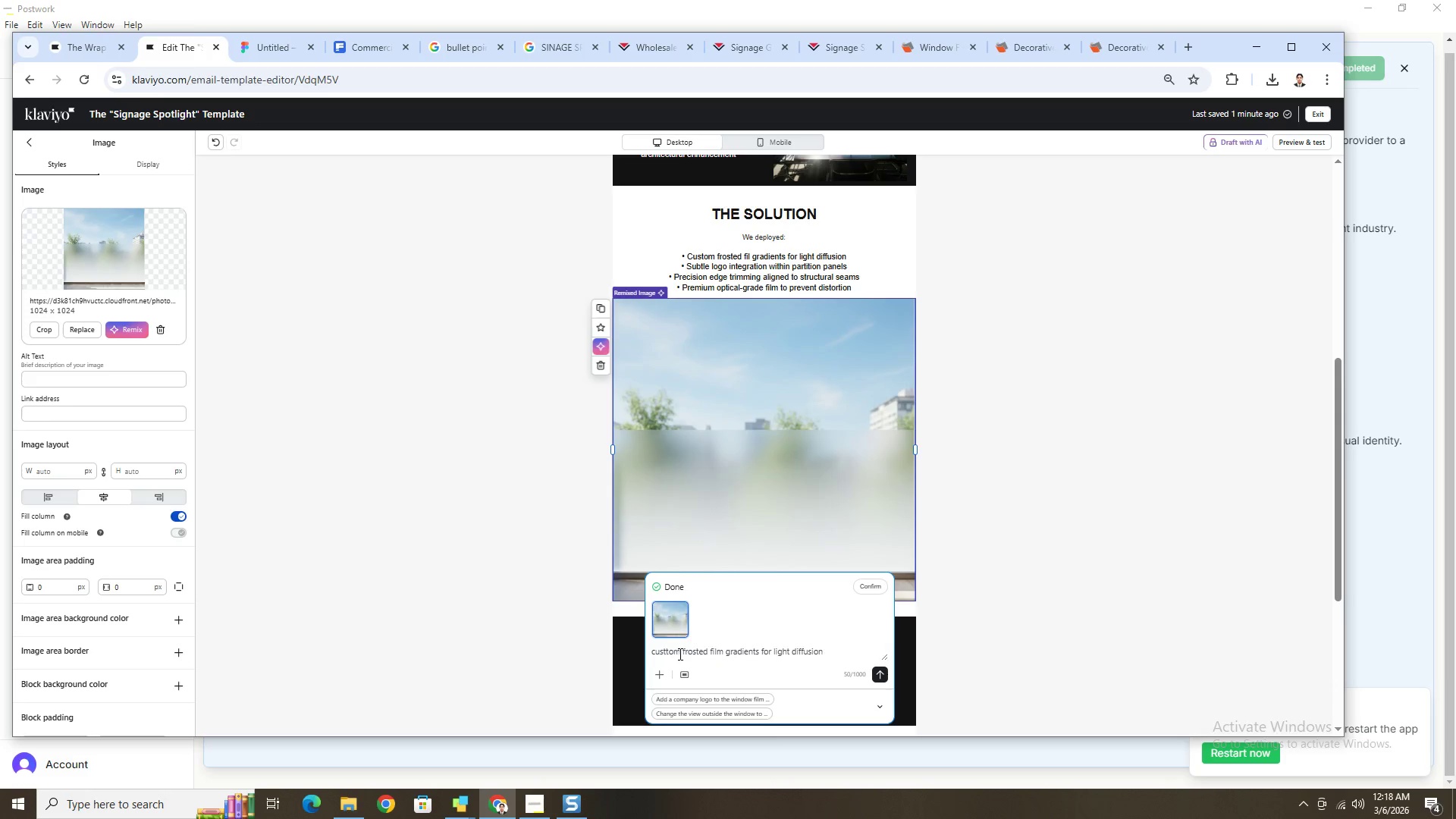 
key(Backspace)
 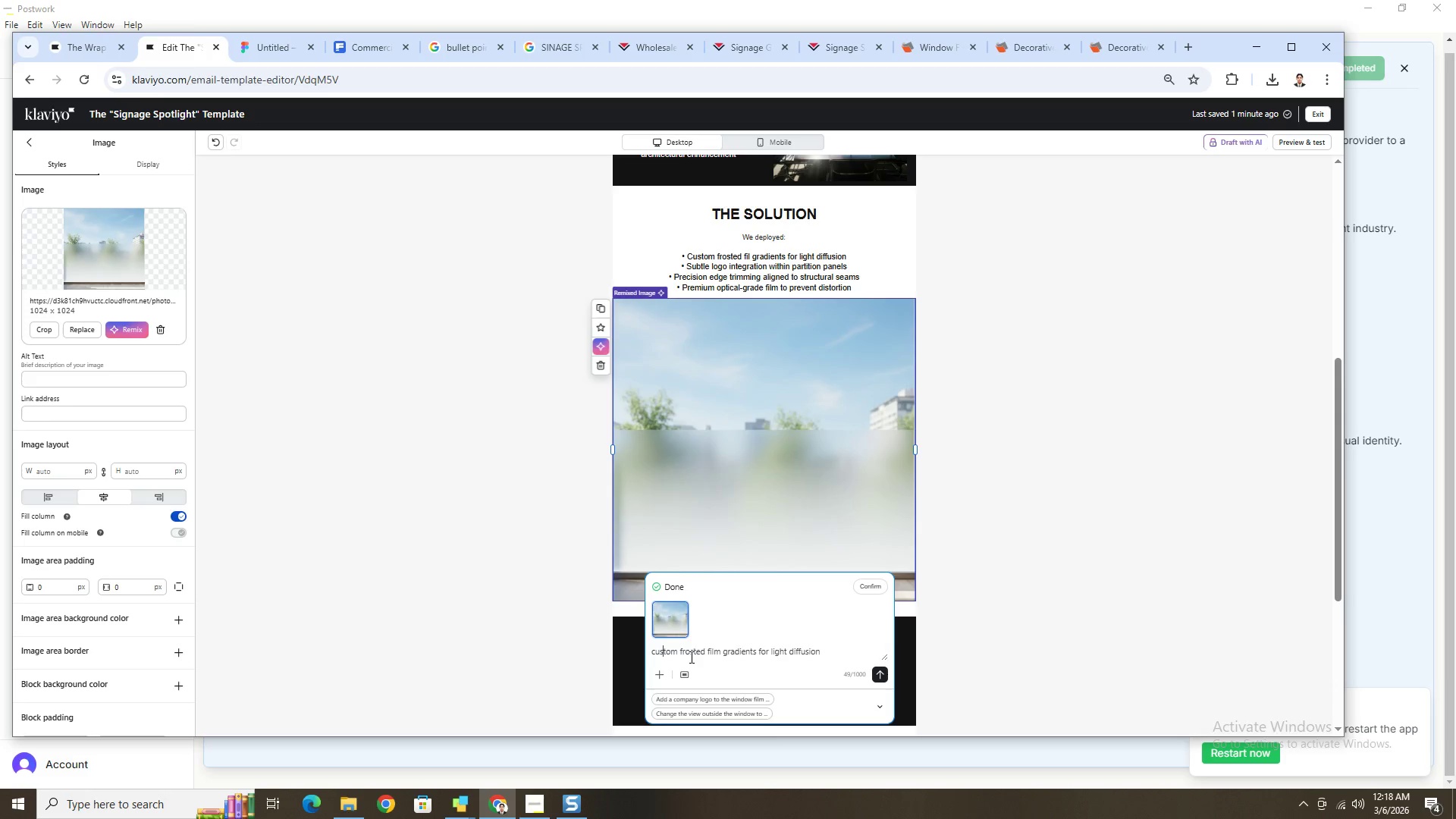 
key(T)
 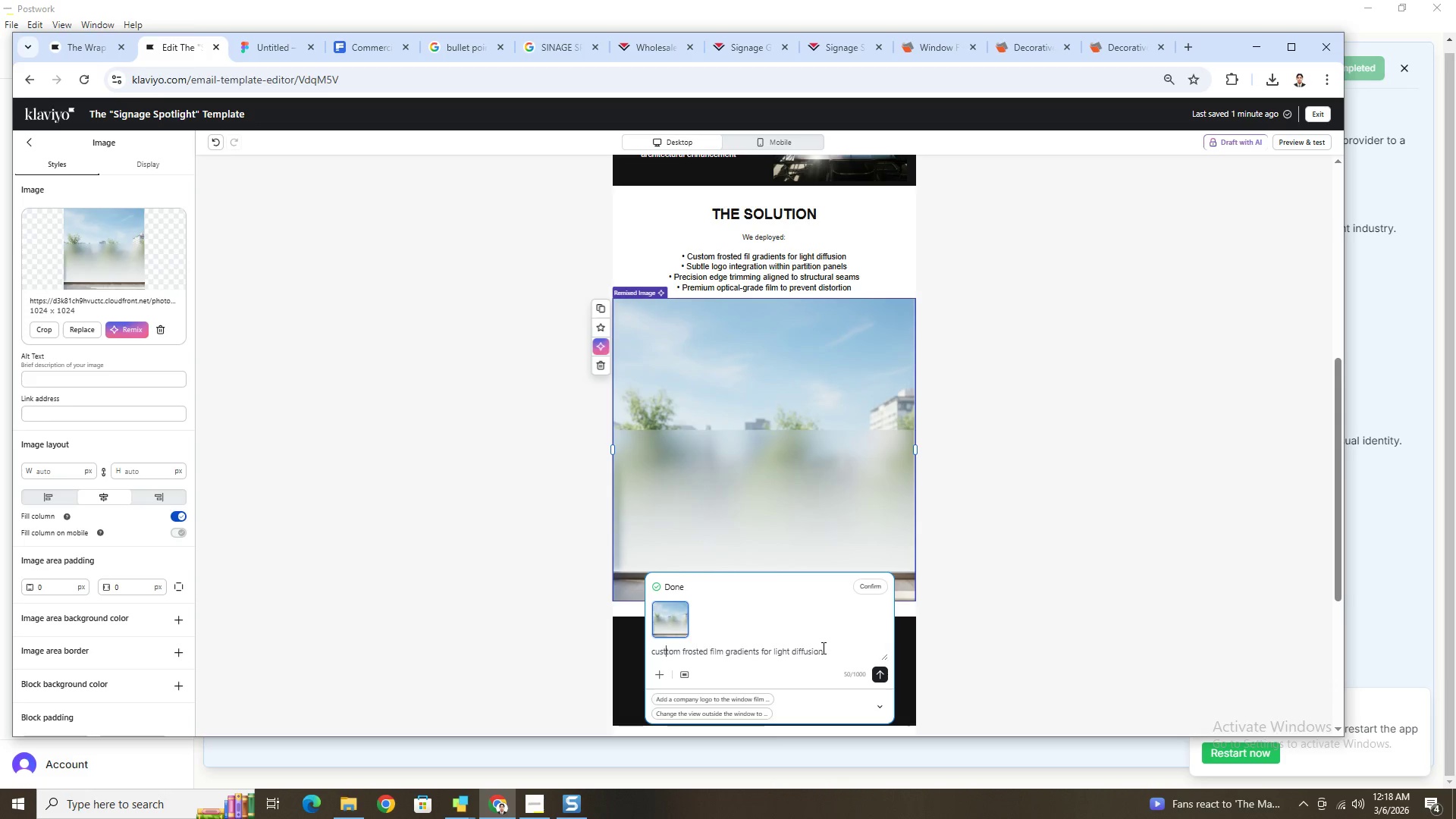 
left_click([835, 649])
 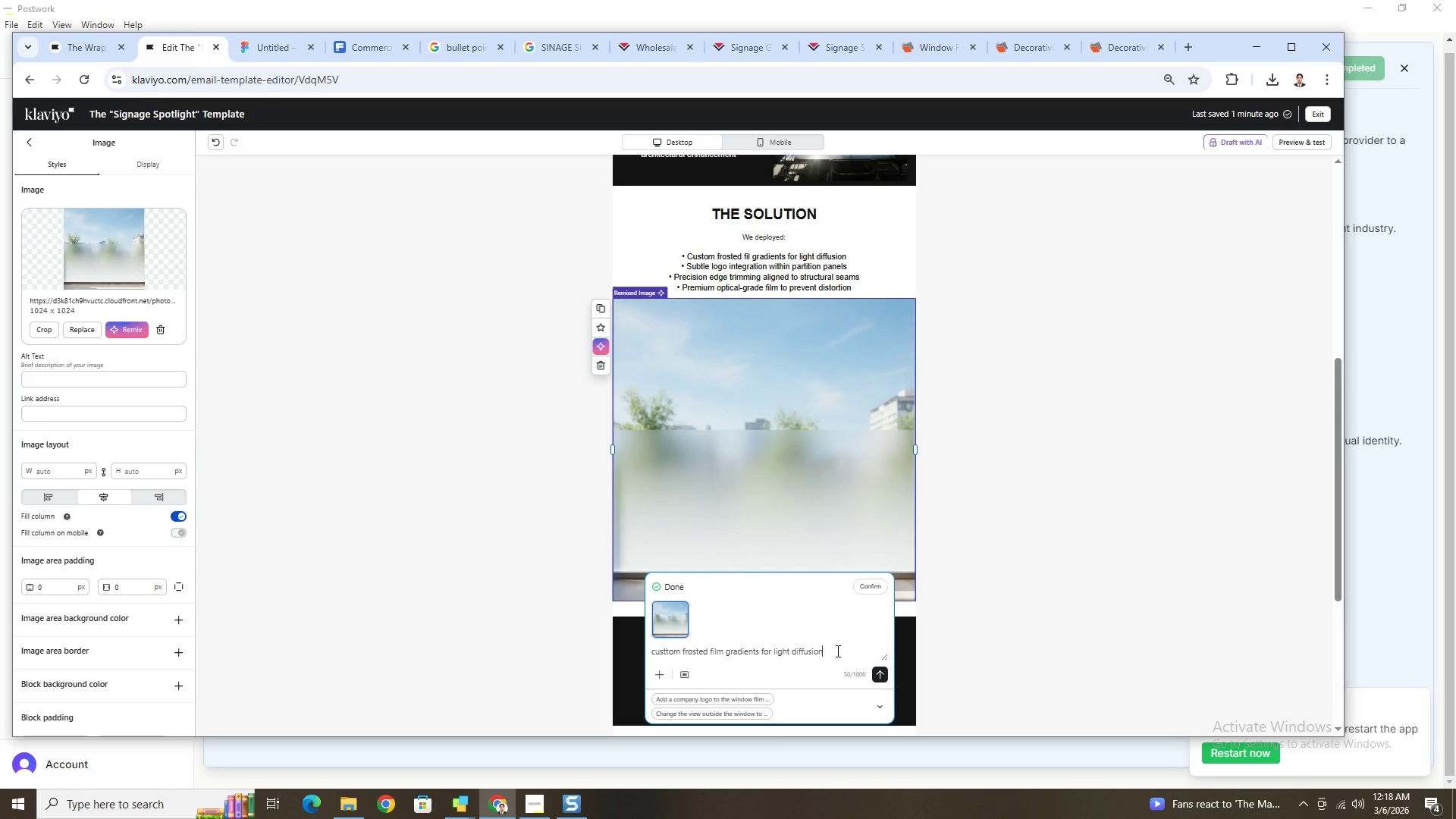 
type( in office)
 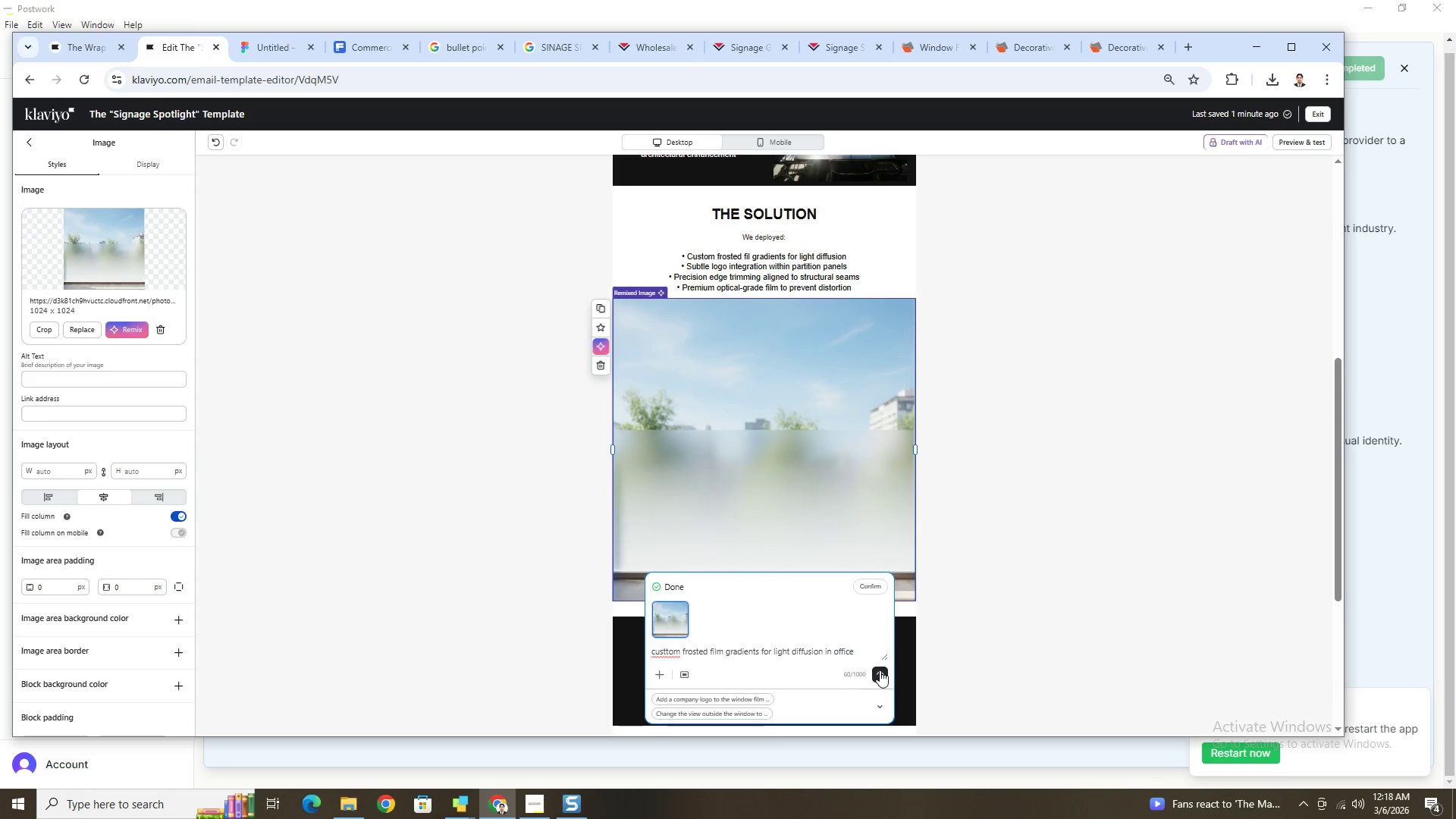 
left_click([881, 670])
 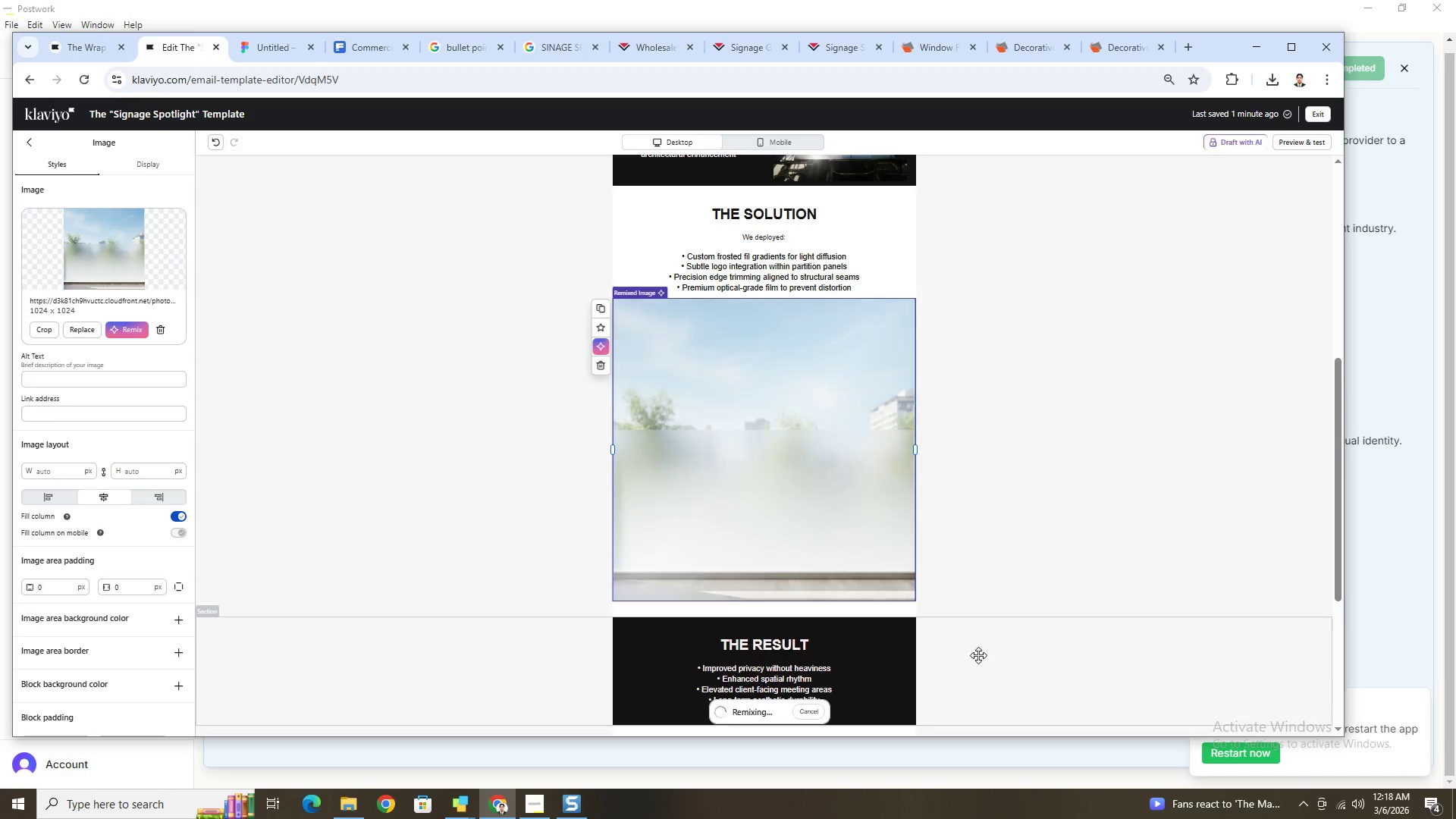 
wait(17.94)
 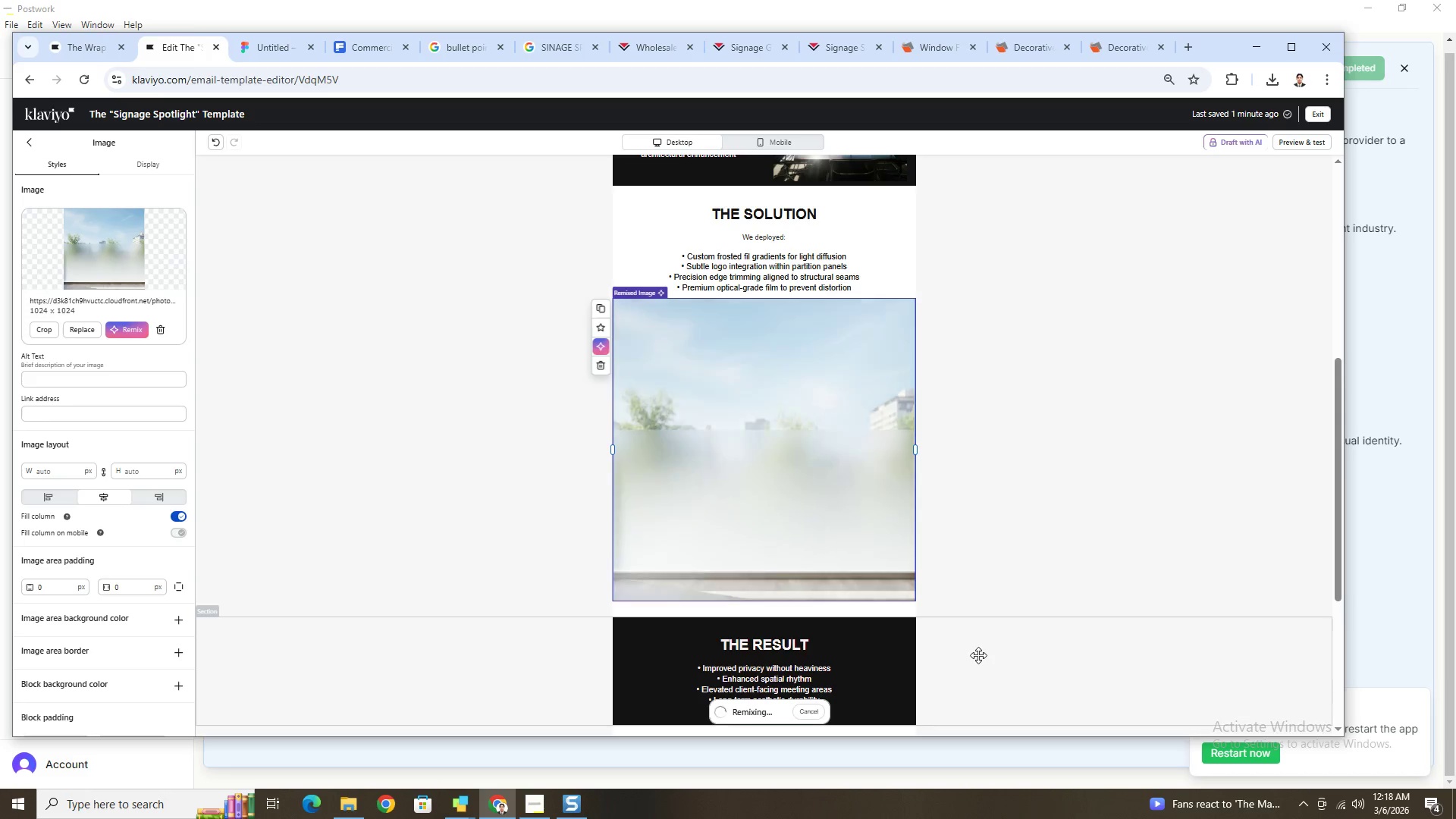 
left_click([529, 809])